 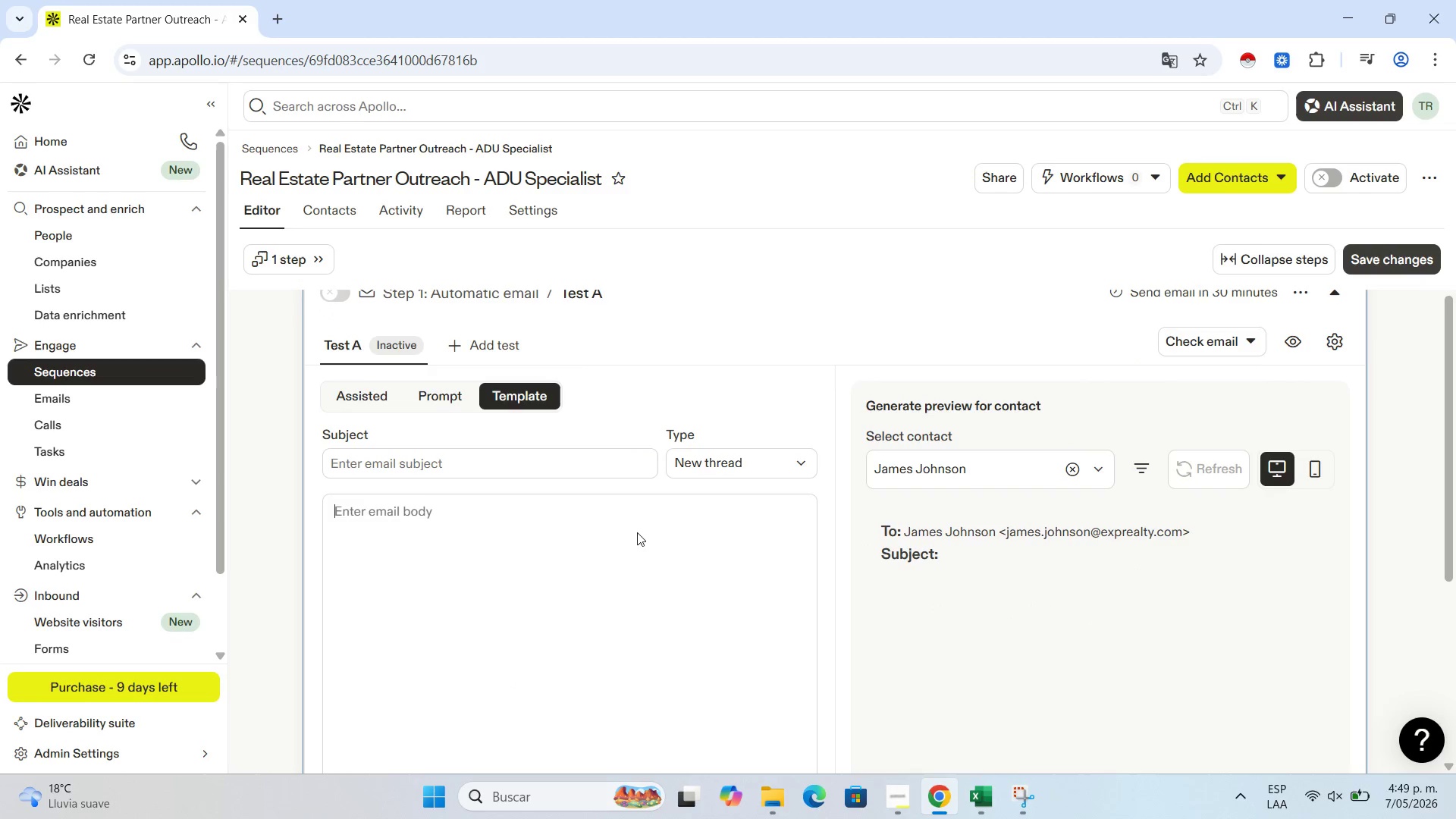 
left_click([545, 461])
 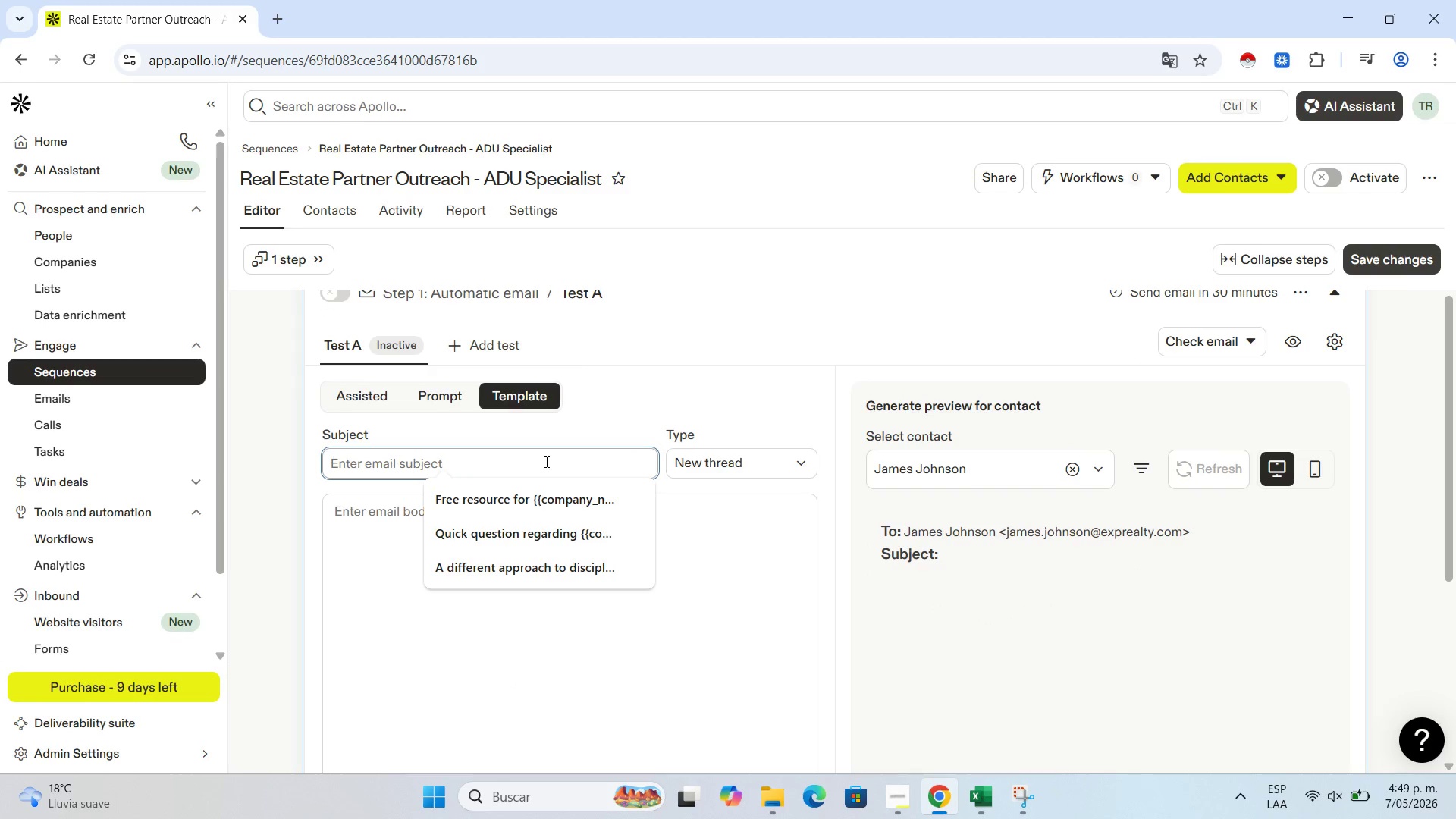 
wait(9.2)
 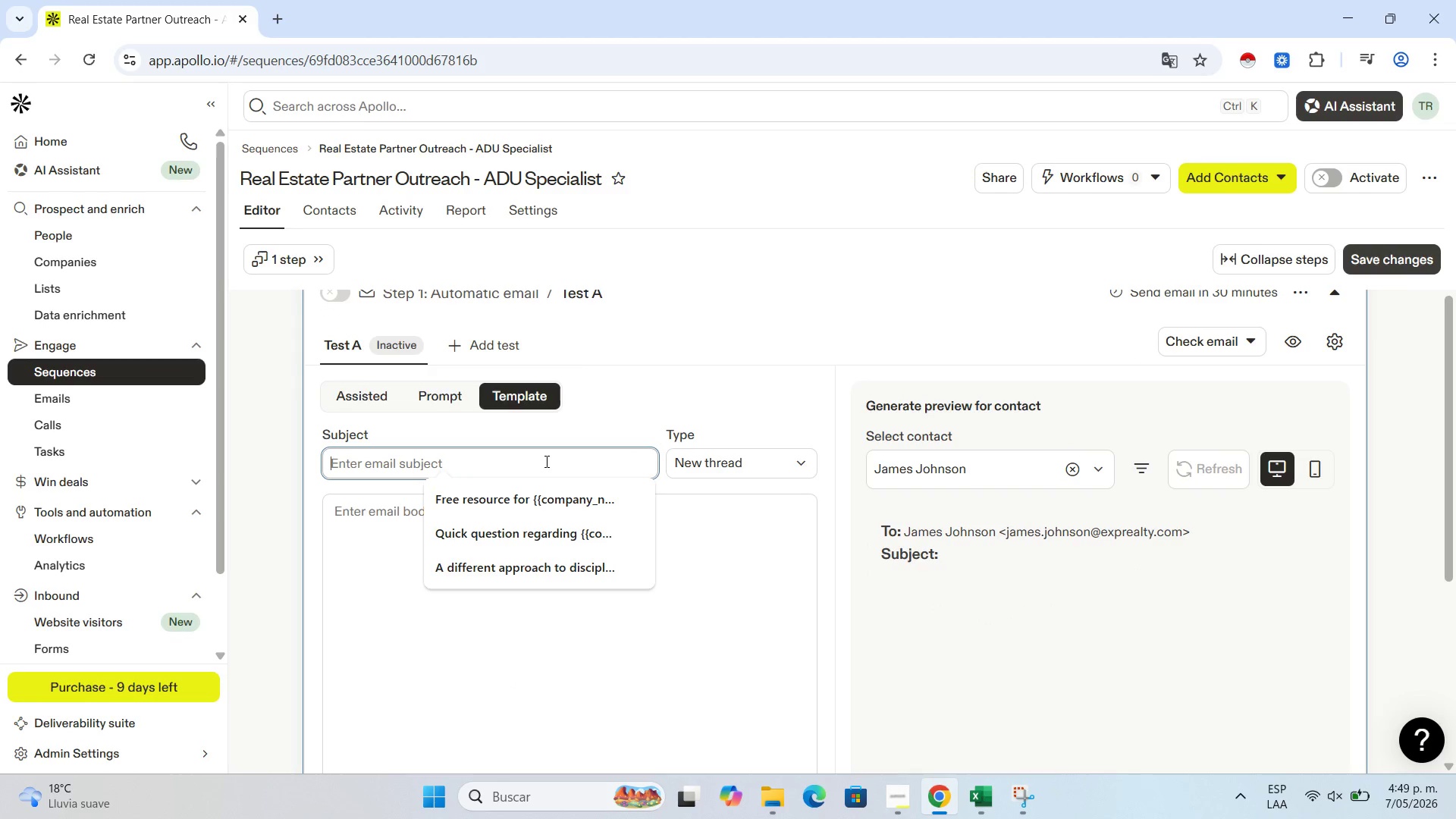 
left_click([520, 613])
 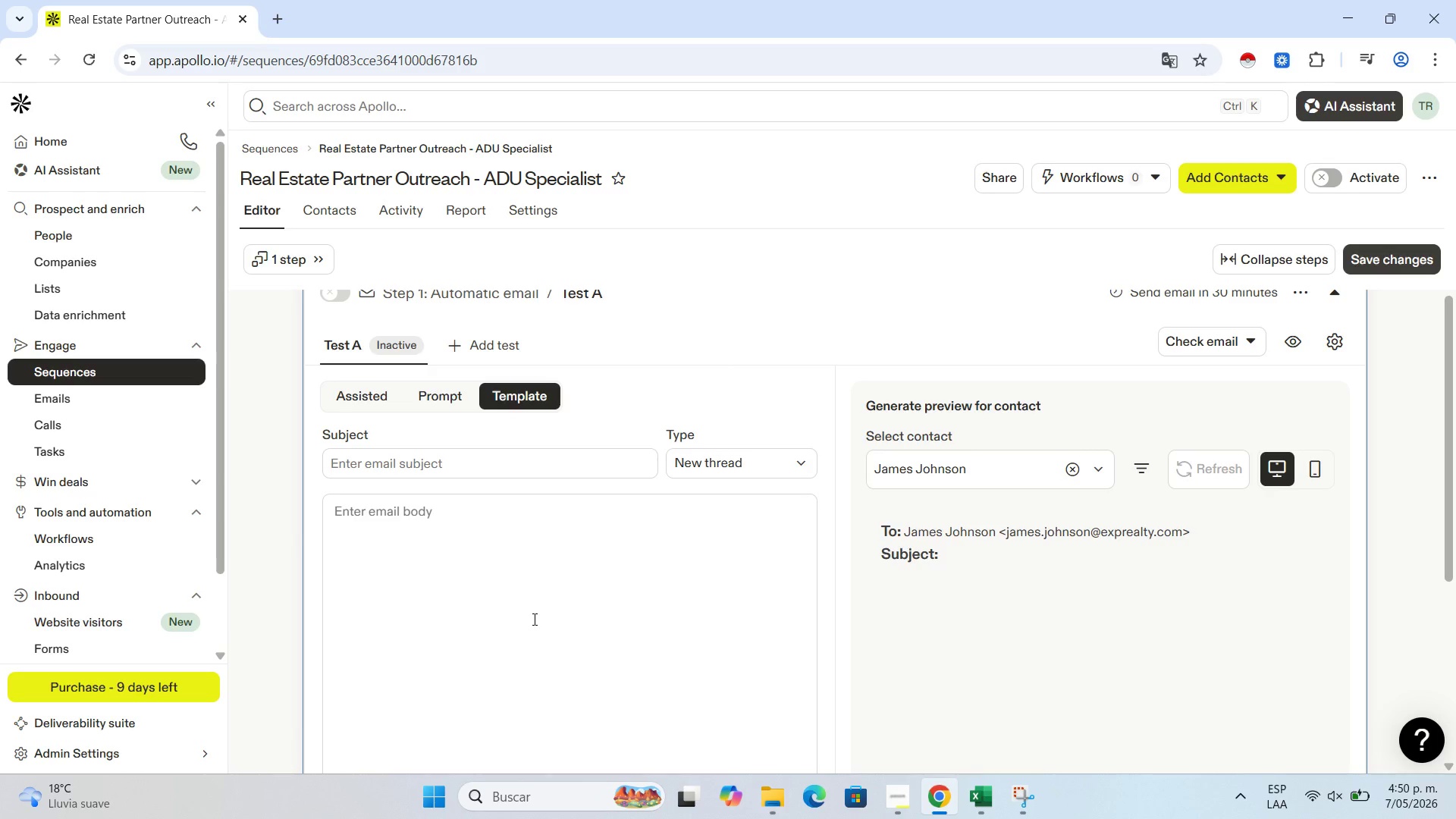 
wait(60.91)
 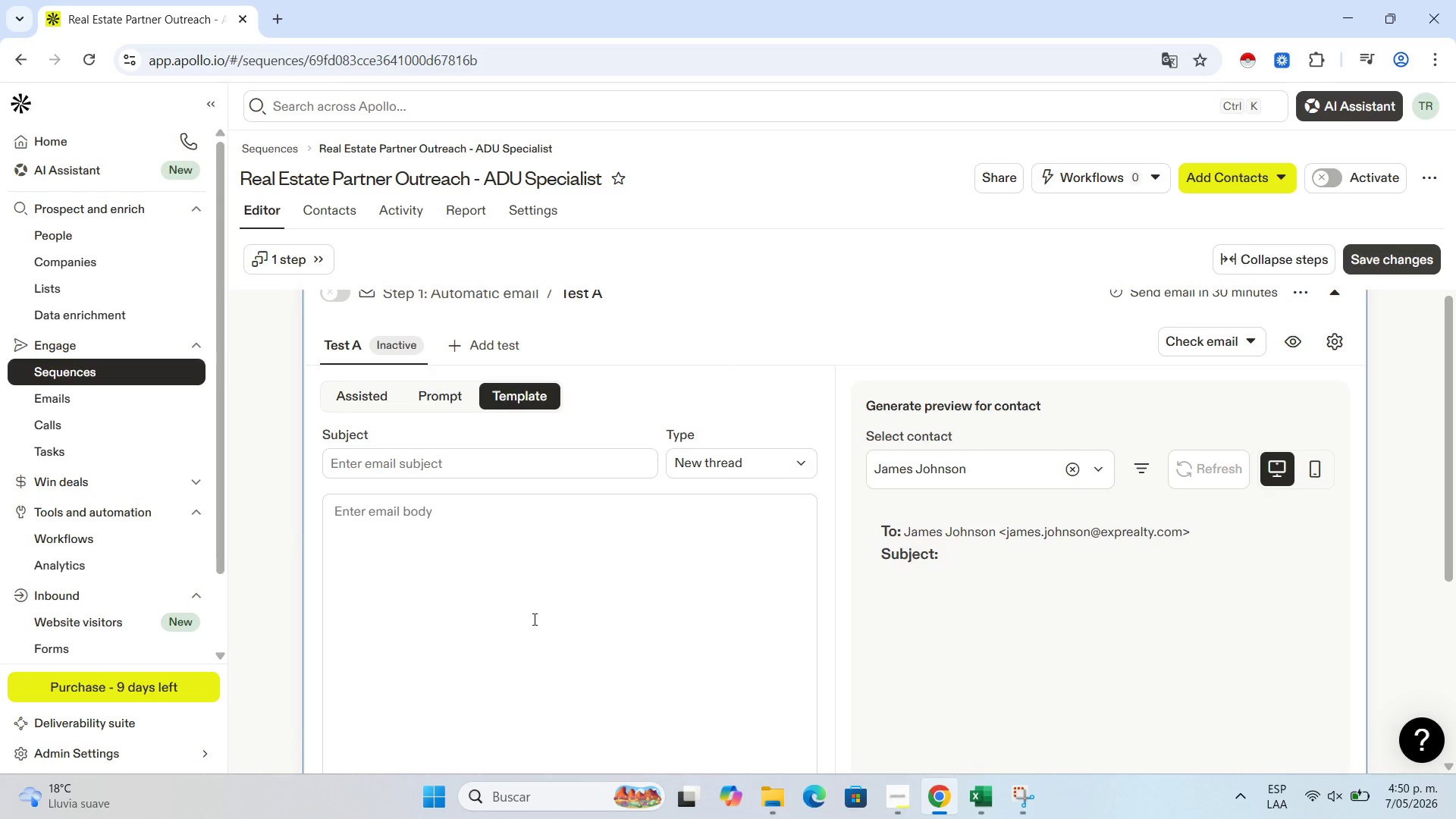 
scroll: coordinate [544, 494], scroll_direction: down, amount: 3.0
 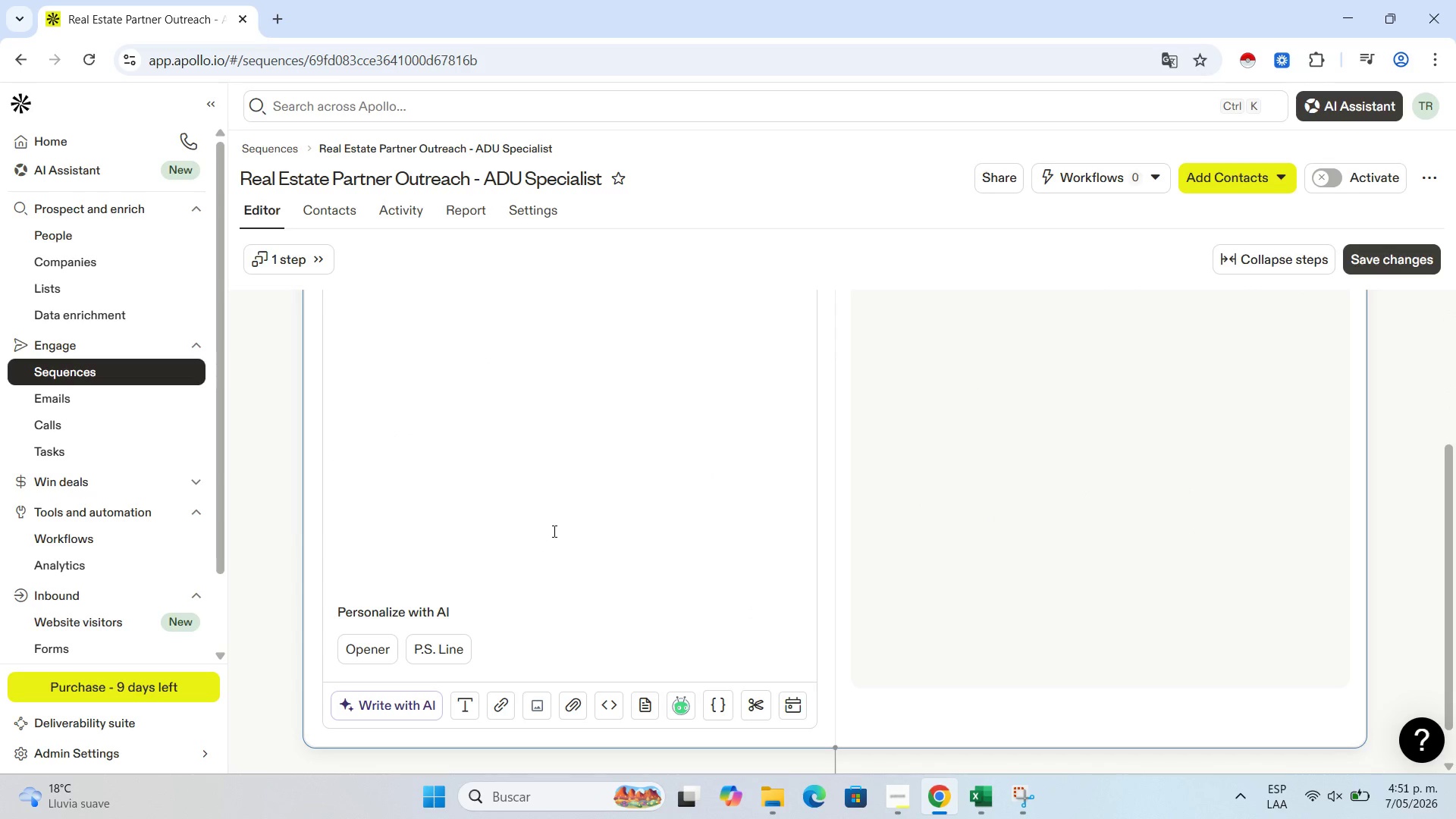 
scroll: coordinate [553, 531], scroll_direction: up, amount: 2.0
 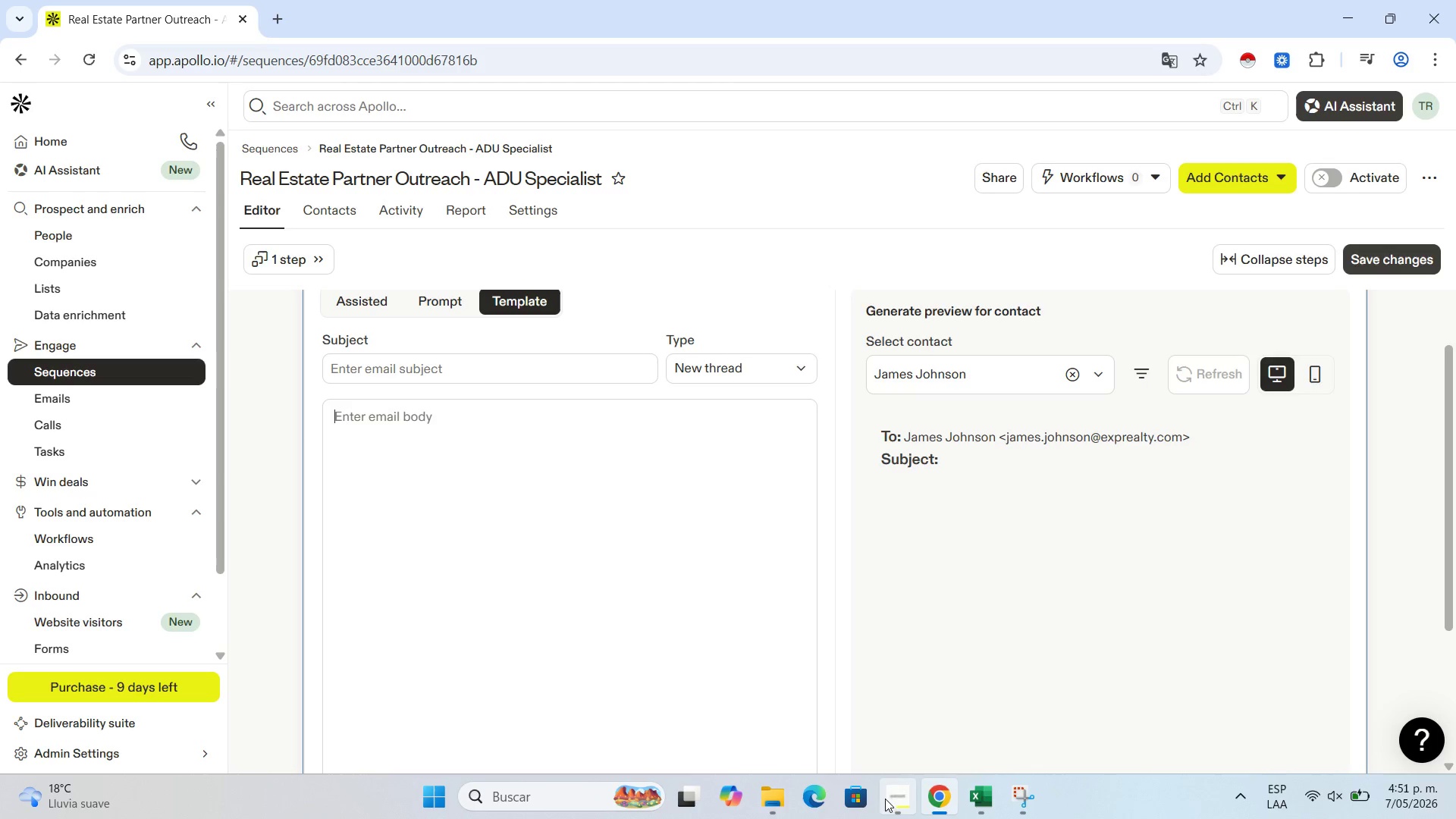 
left_click([895, 807])